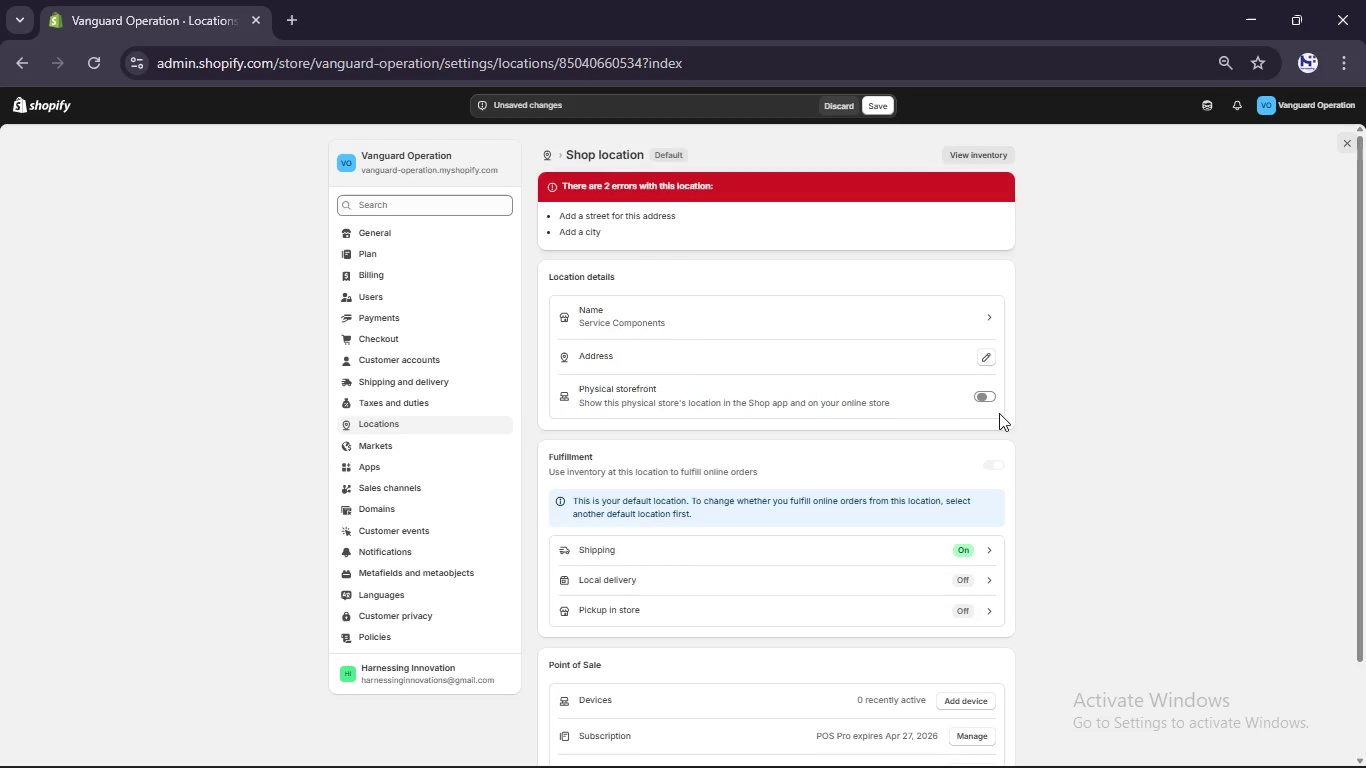 
scroll: coordinate [860, 576], scroll_direction: down, amount: 2.0
 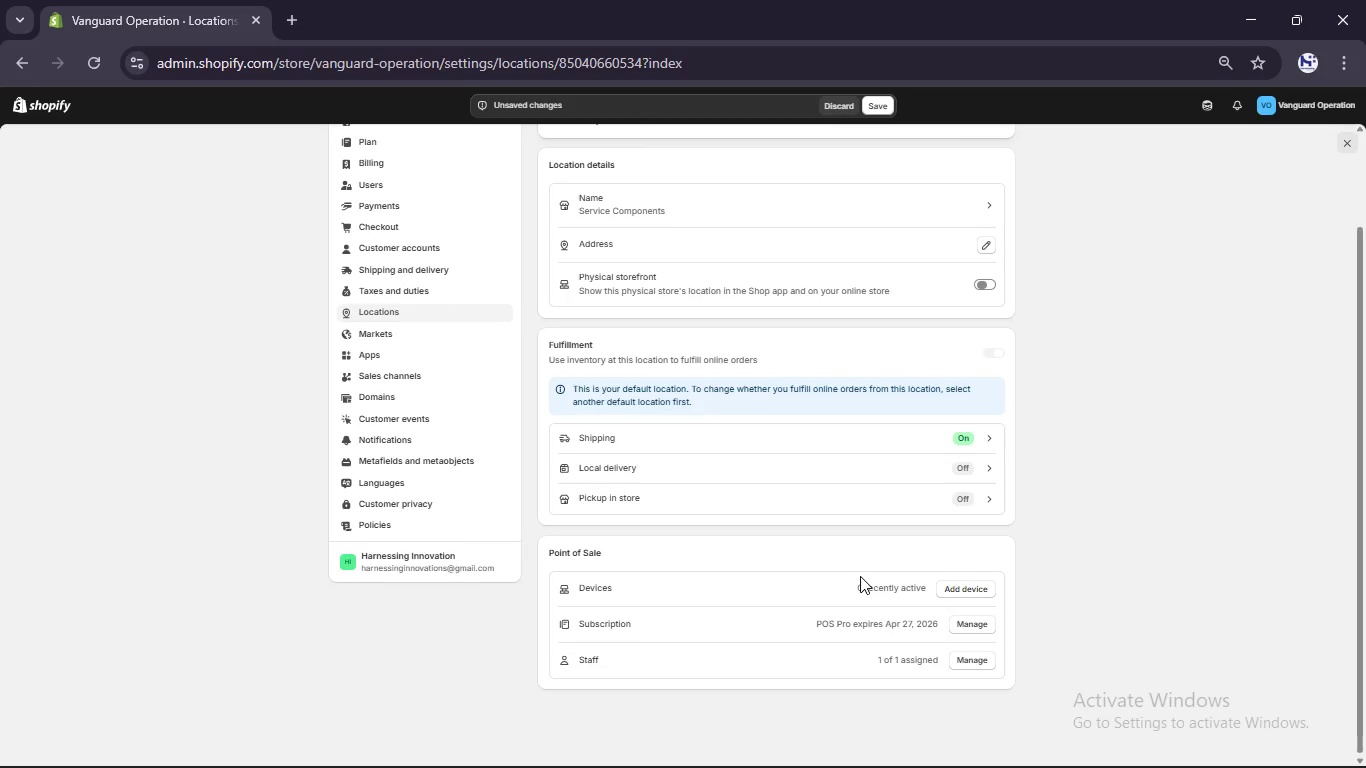 
scroll: coordinate [860, 576], scroll_direction: up, amount: 6.0
 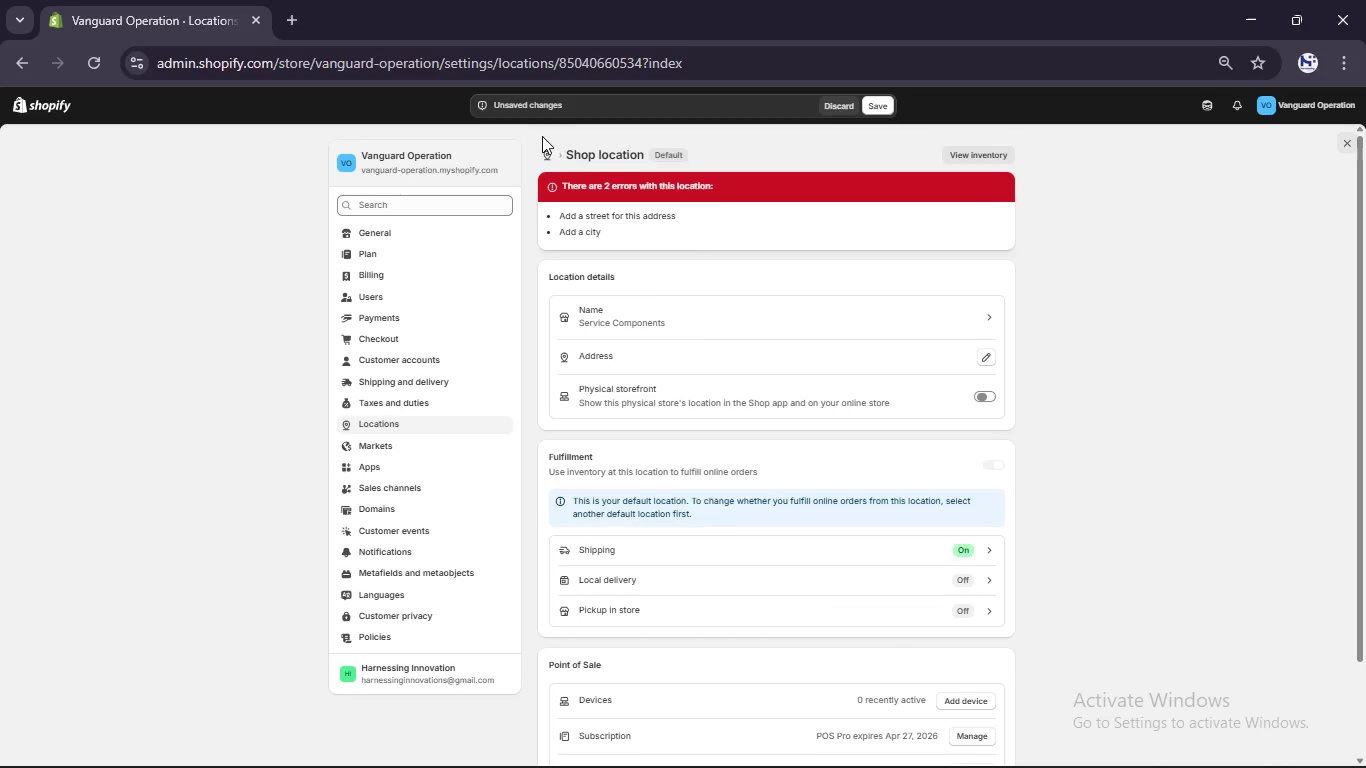 
left_click([545, 153])
 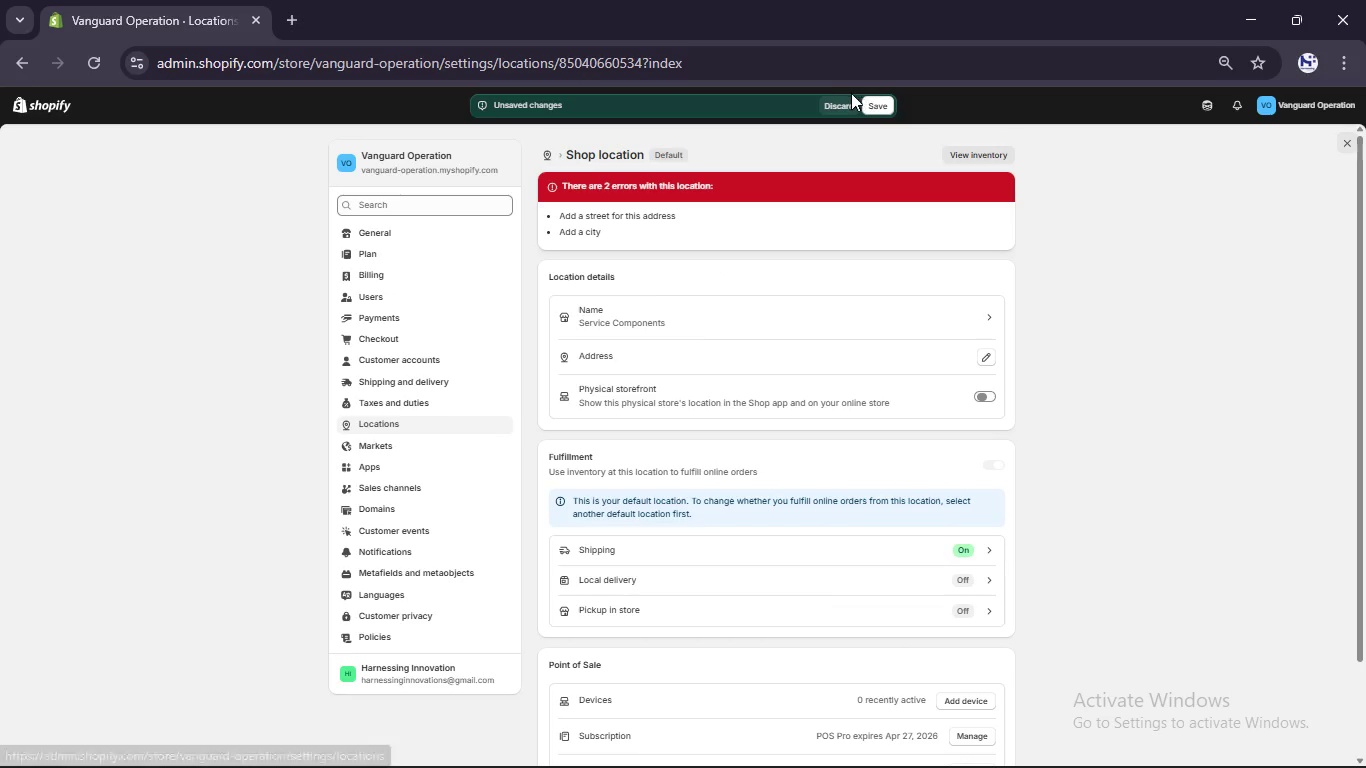 
left_click([840, 98])
 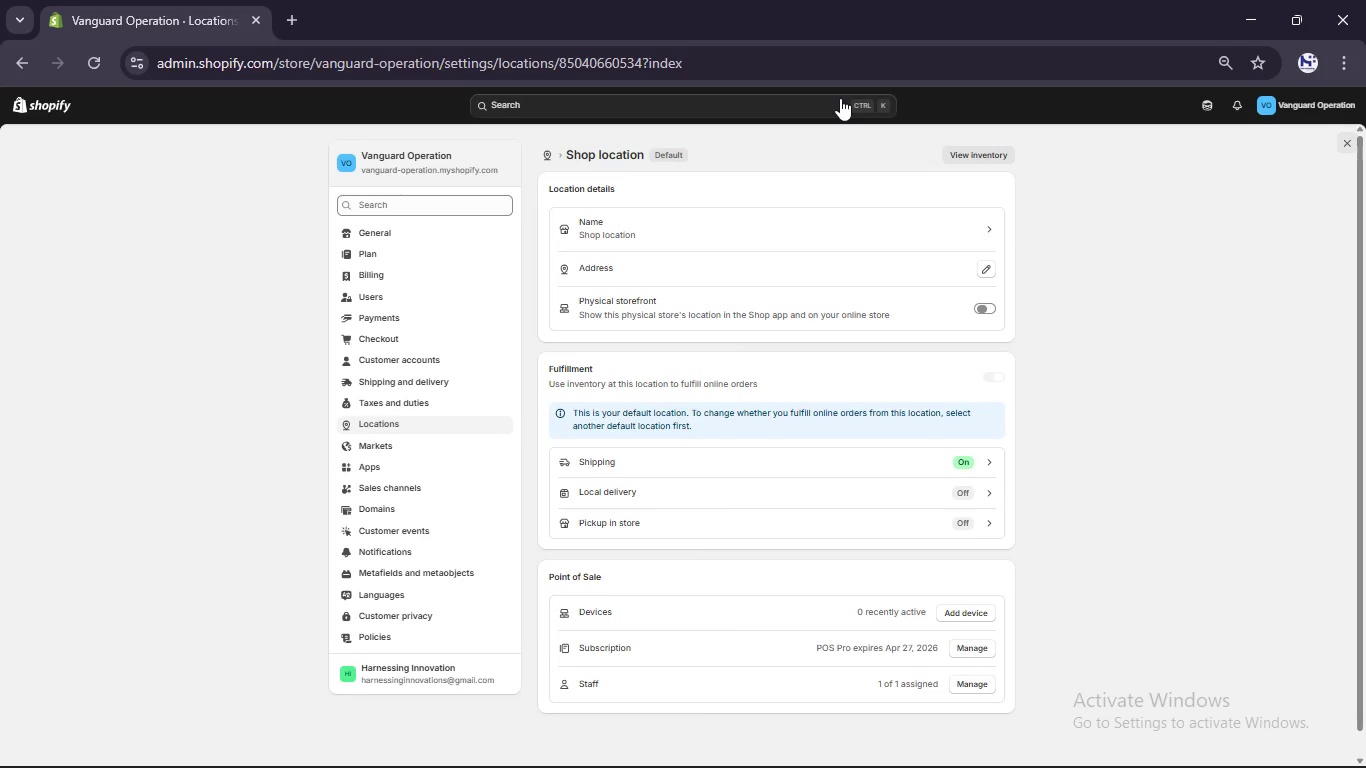 
wait(35.28)
 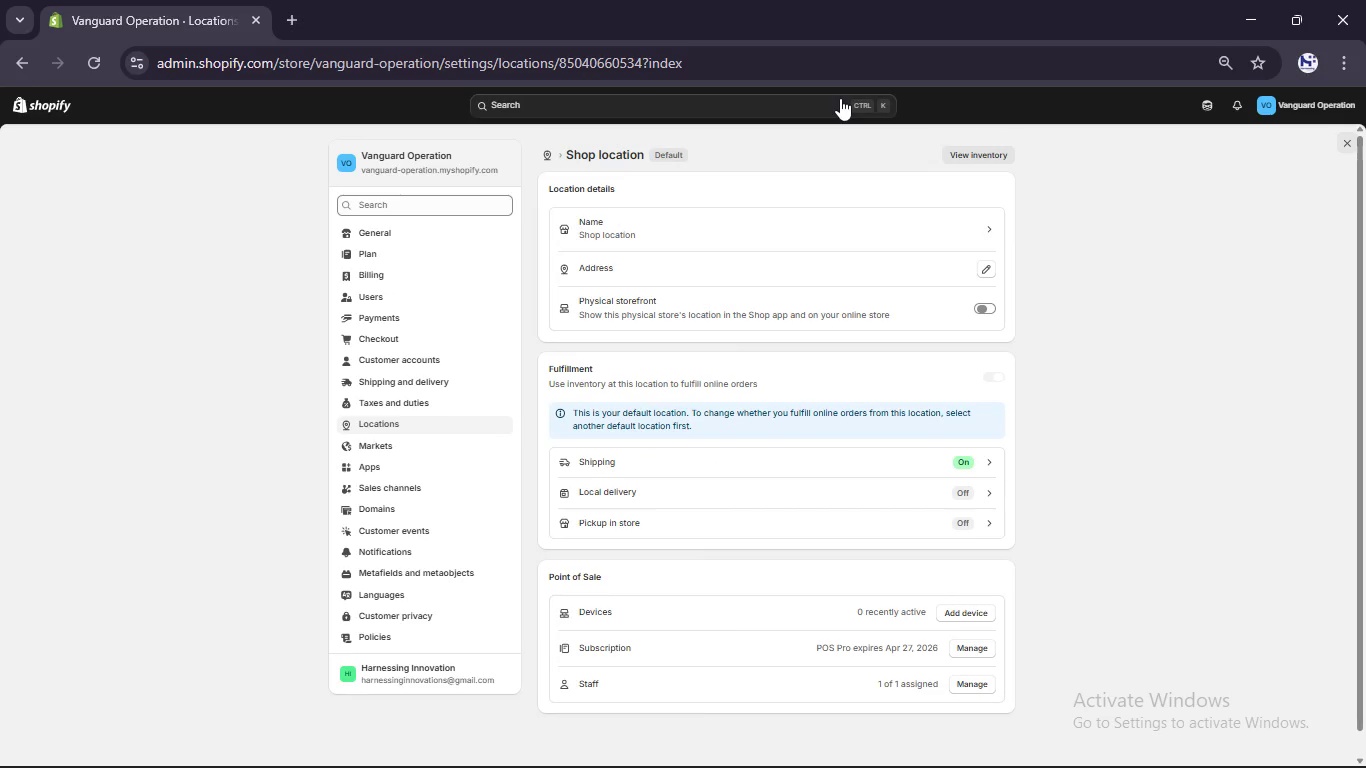 
left_click([924, 755])